 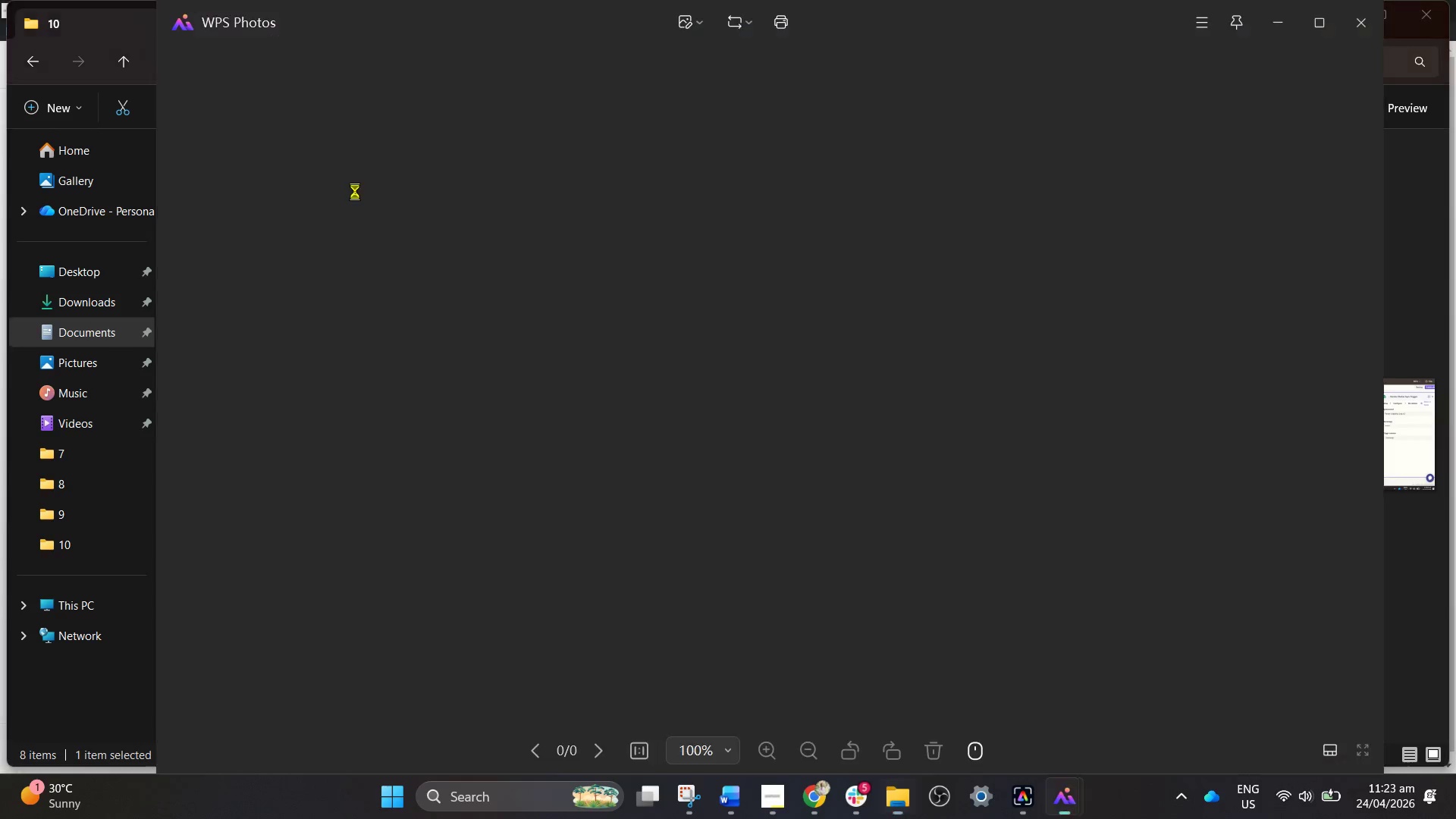 
left_click([1345, 424])
 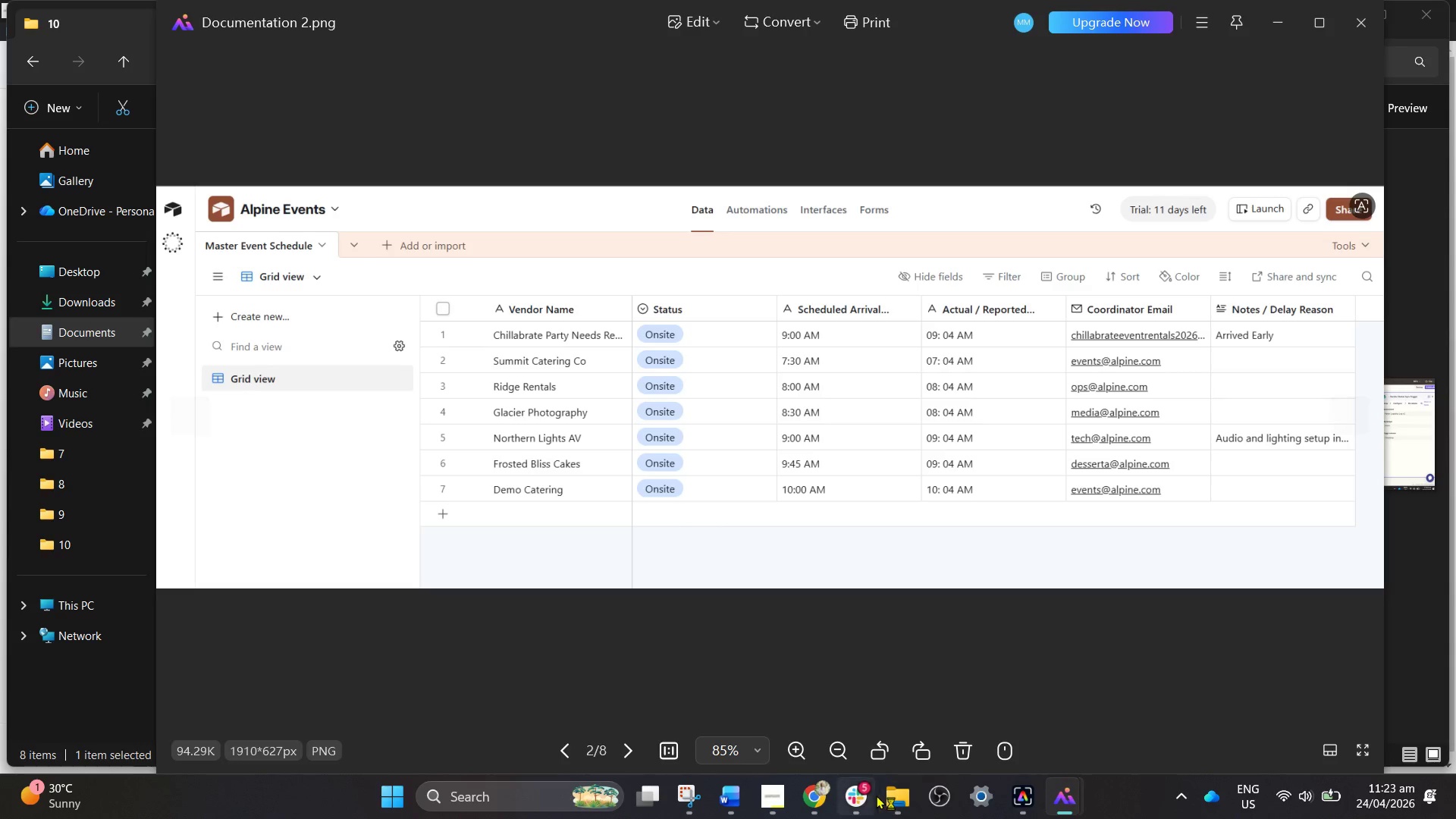 
left_click([880, 798])
 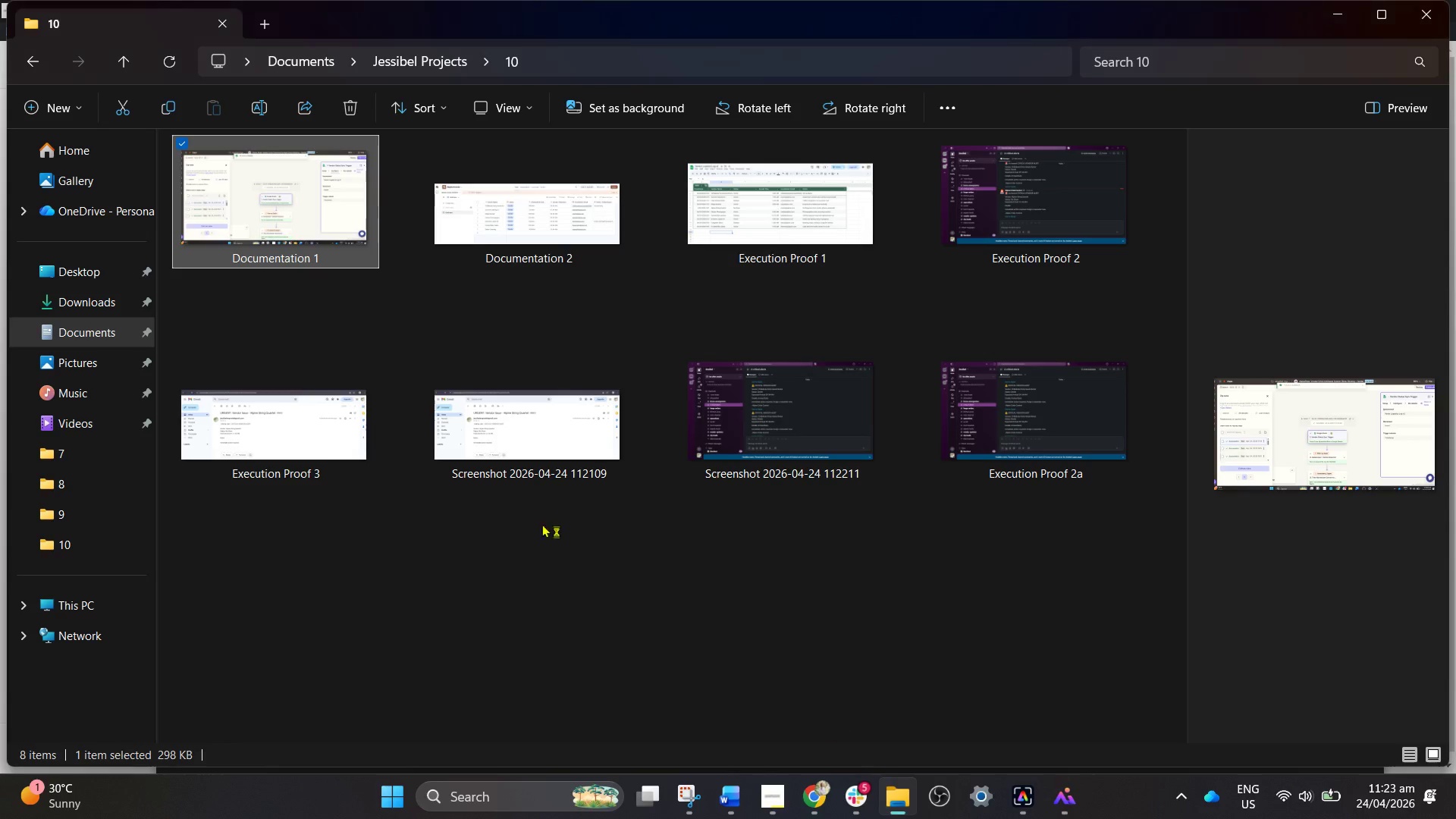 
mouse_move([469, 498])
 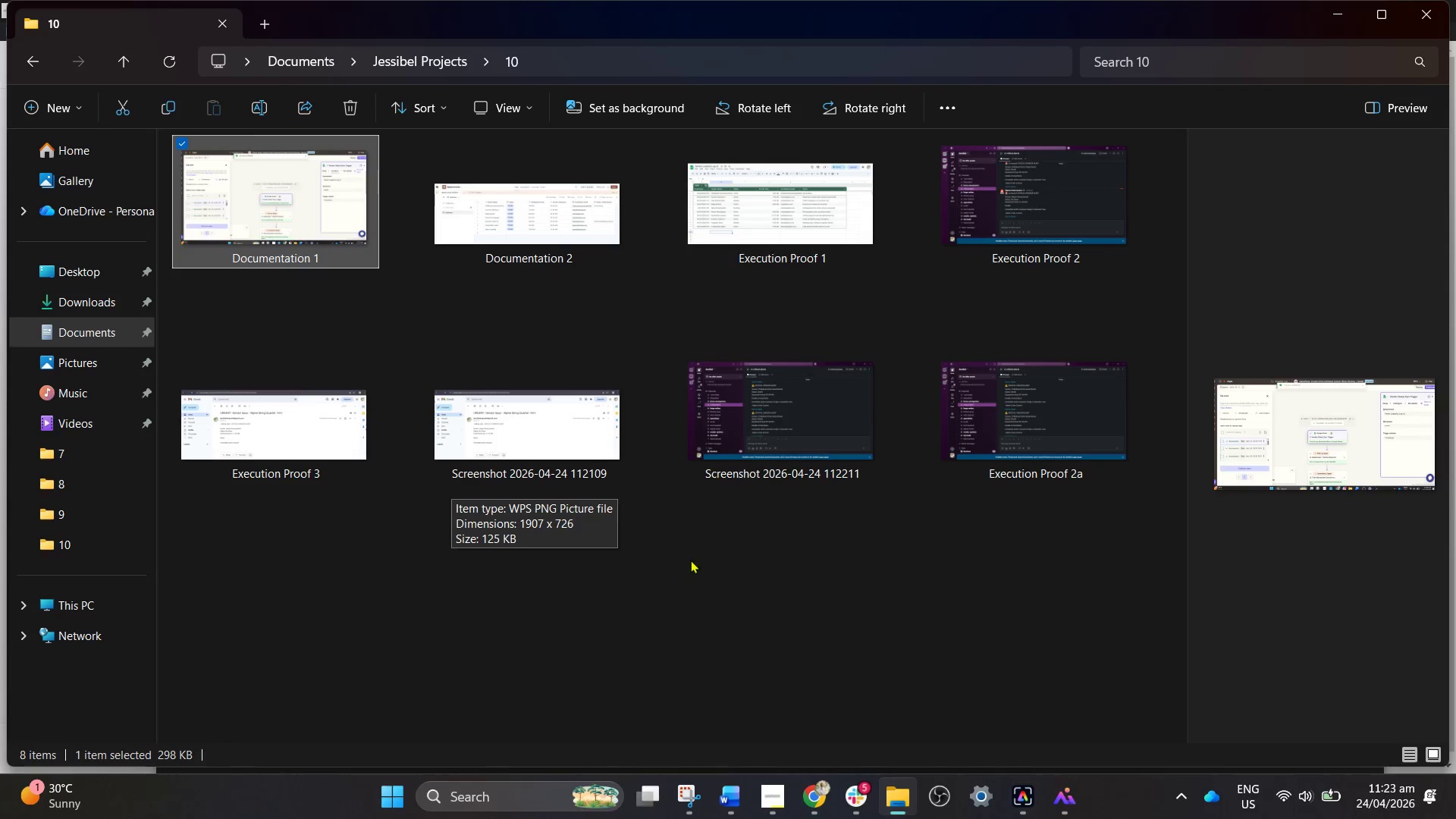 
left_click([692, 560])
 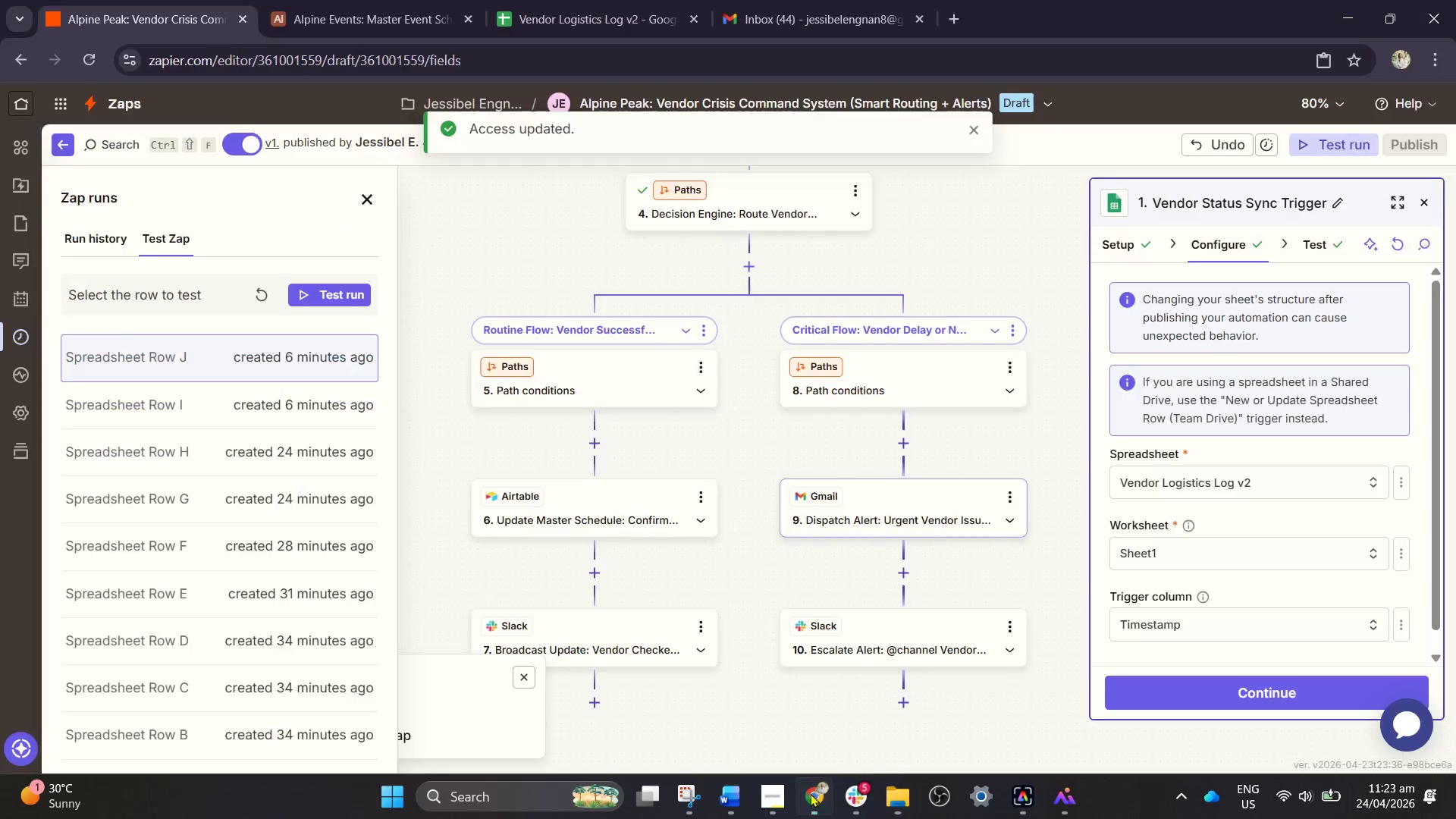 
left_click([554, 0])
 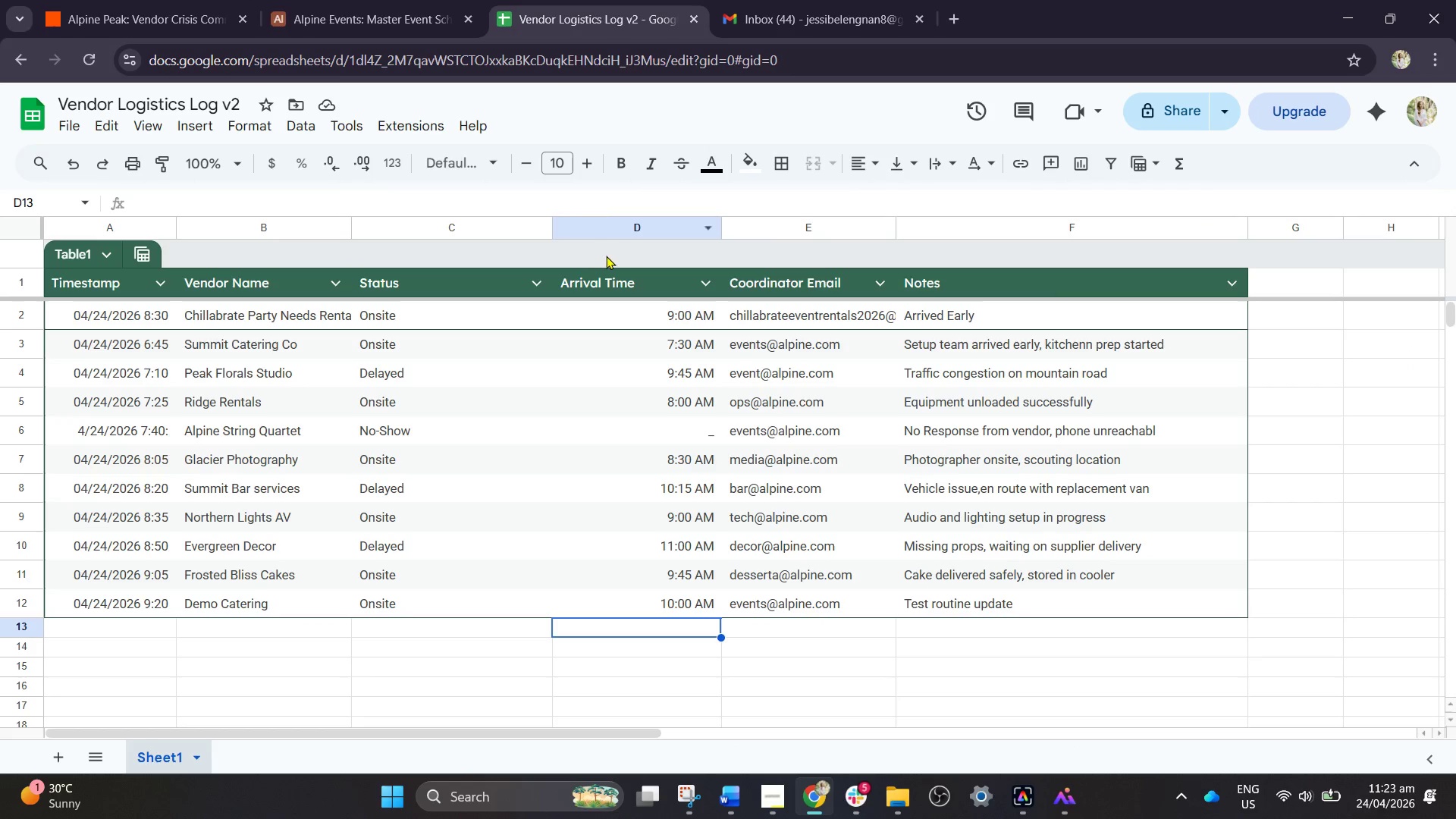 
scroll: coordinate [606, 256], scroll_direction: up, amount: 1.0
 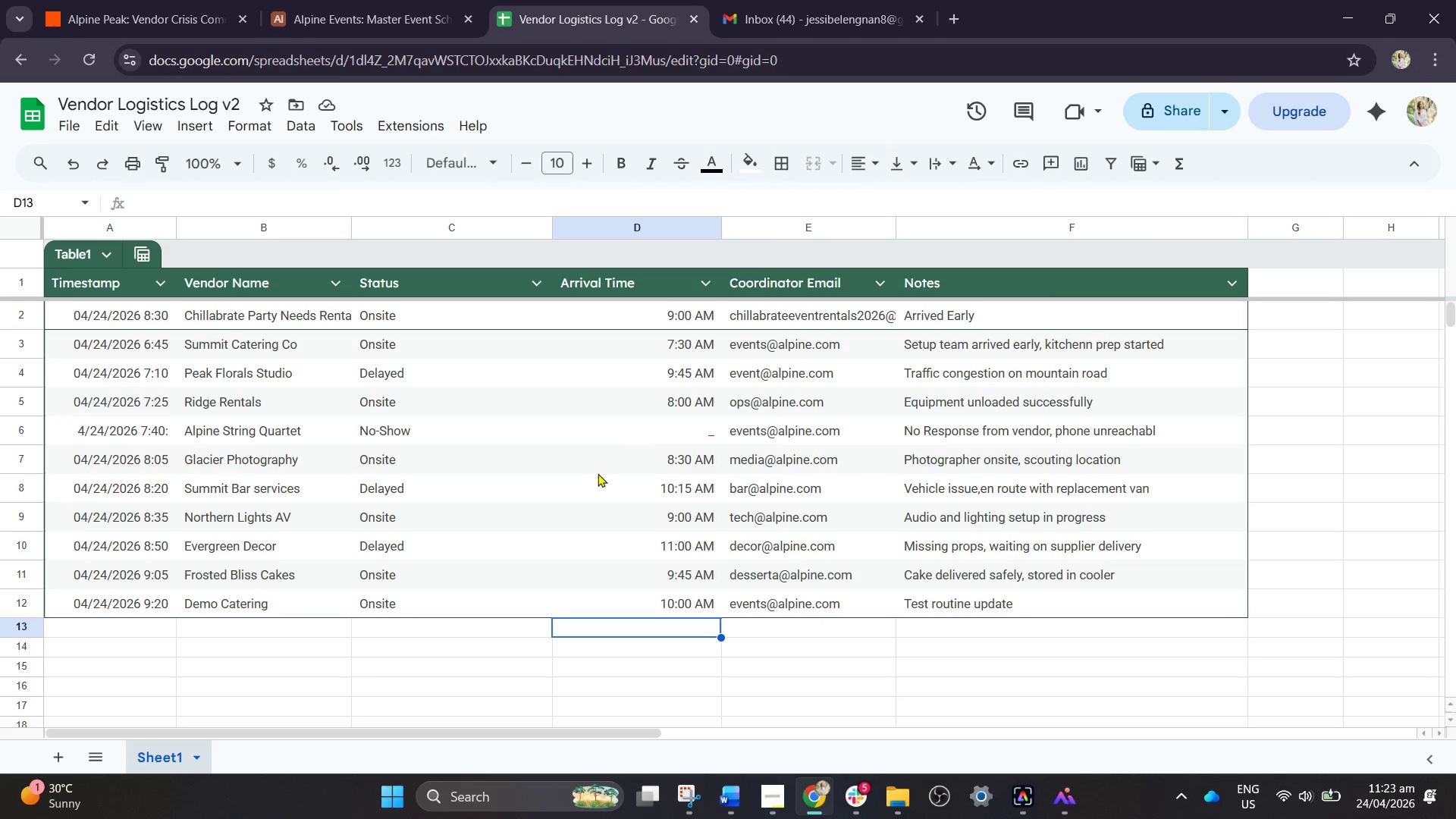 
left_click([587, 487])
 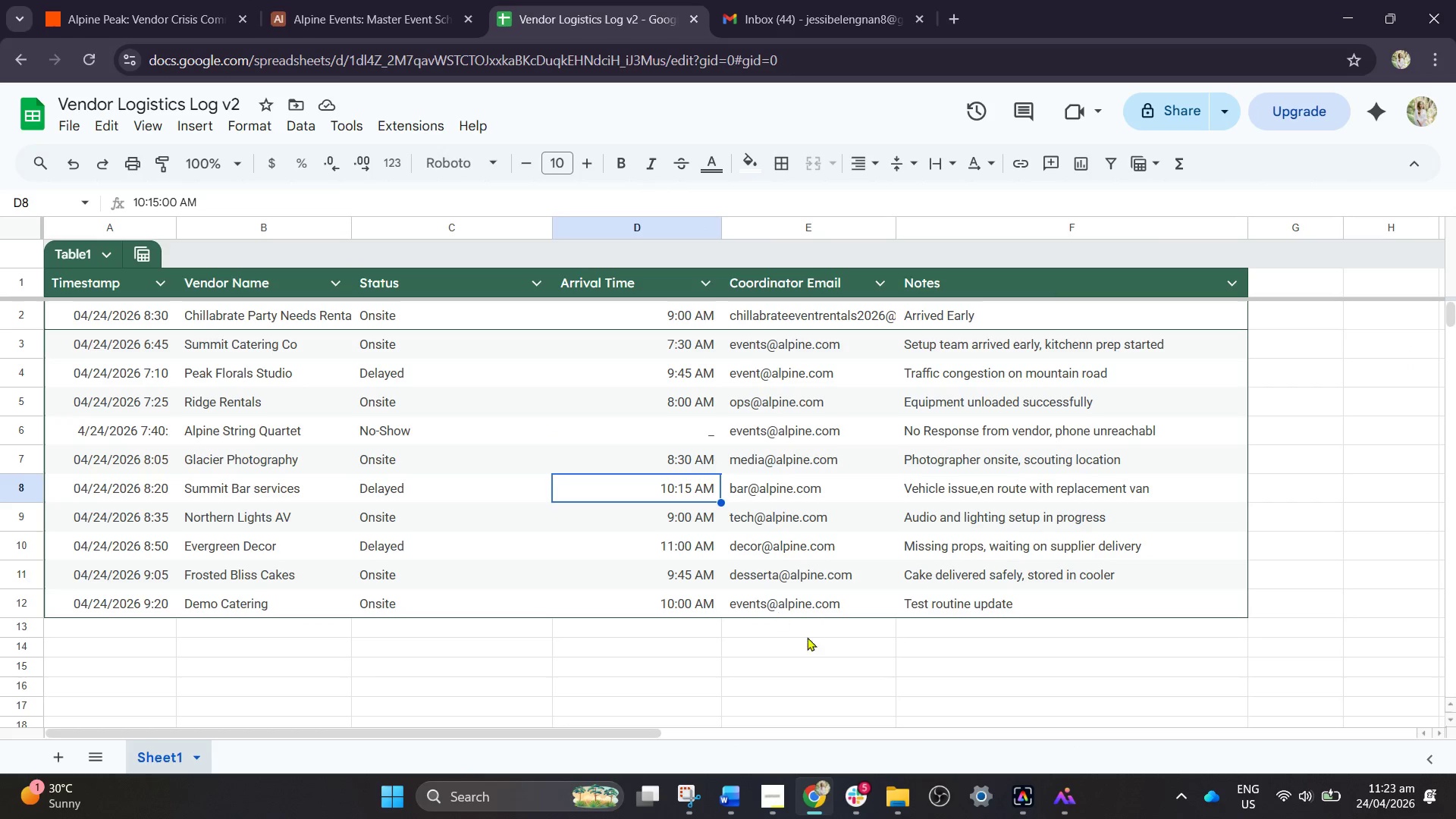 
left_click([875, 687])
 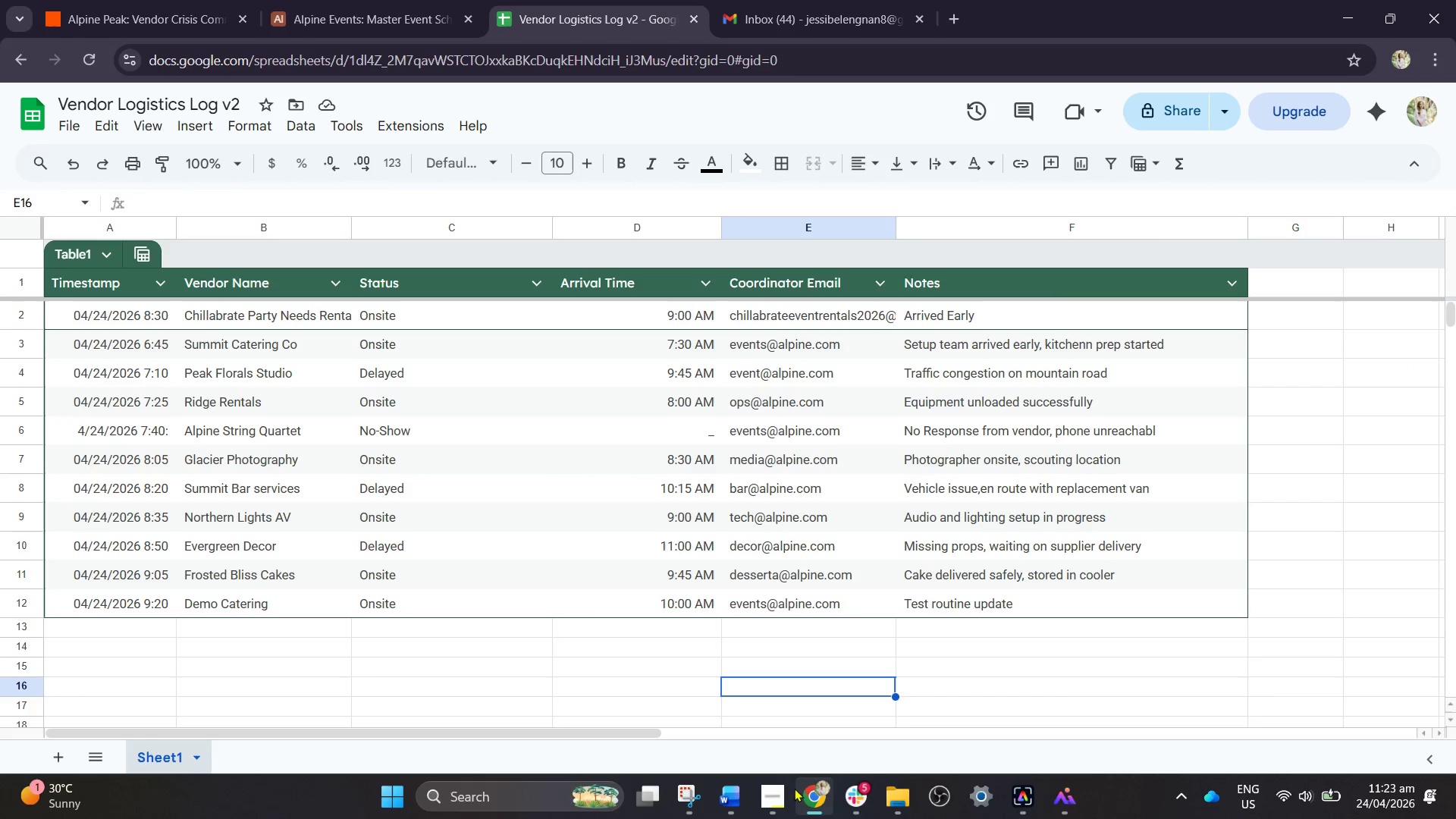 
left_click([721, 796])
 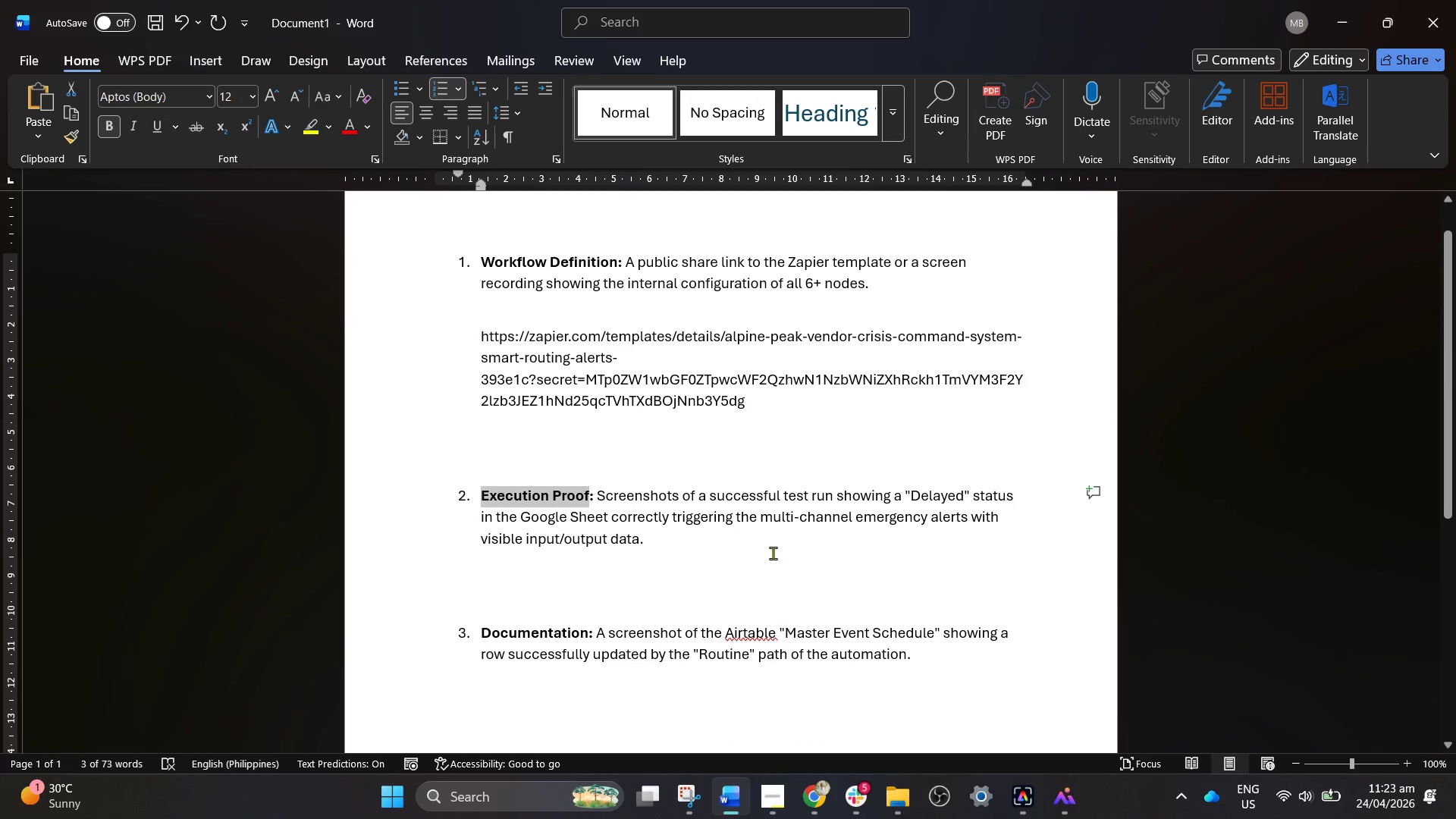 
scroll: coordinate [710, 500], scroll_direction: up, amount: 1.0
 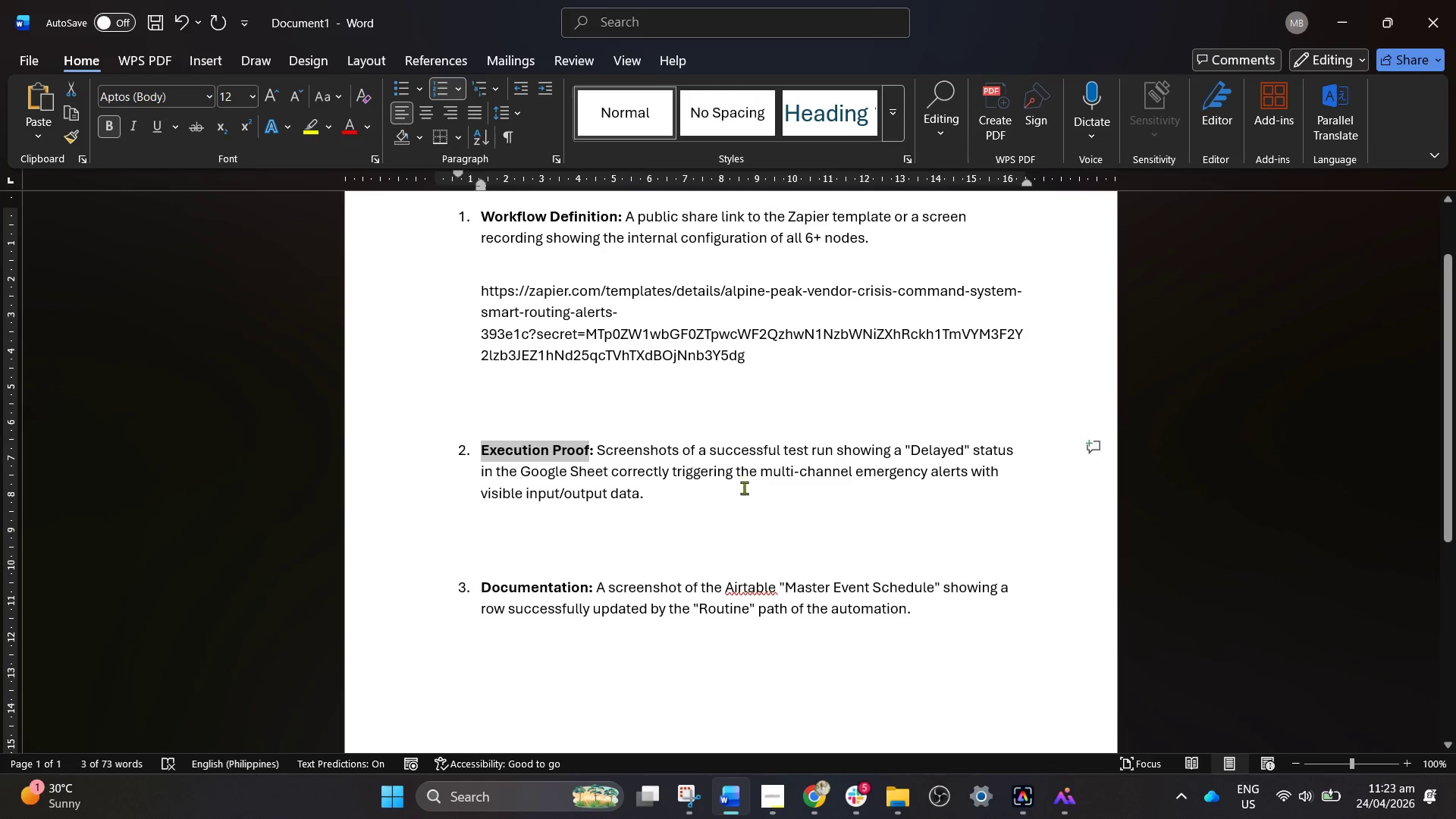 
wait(9.78)
 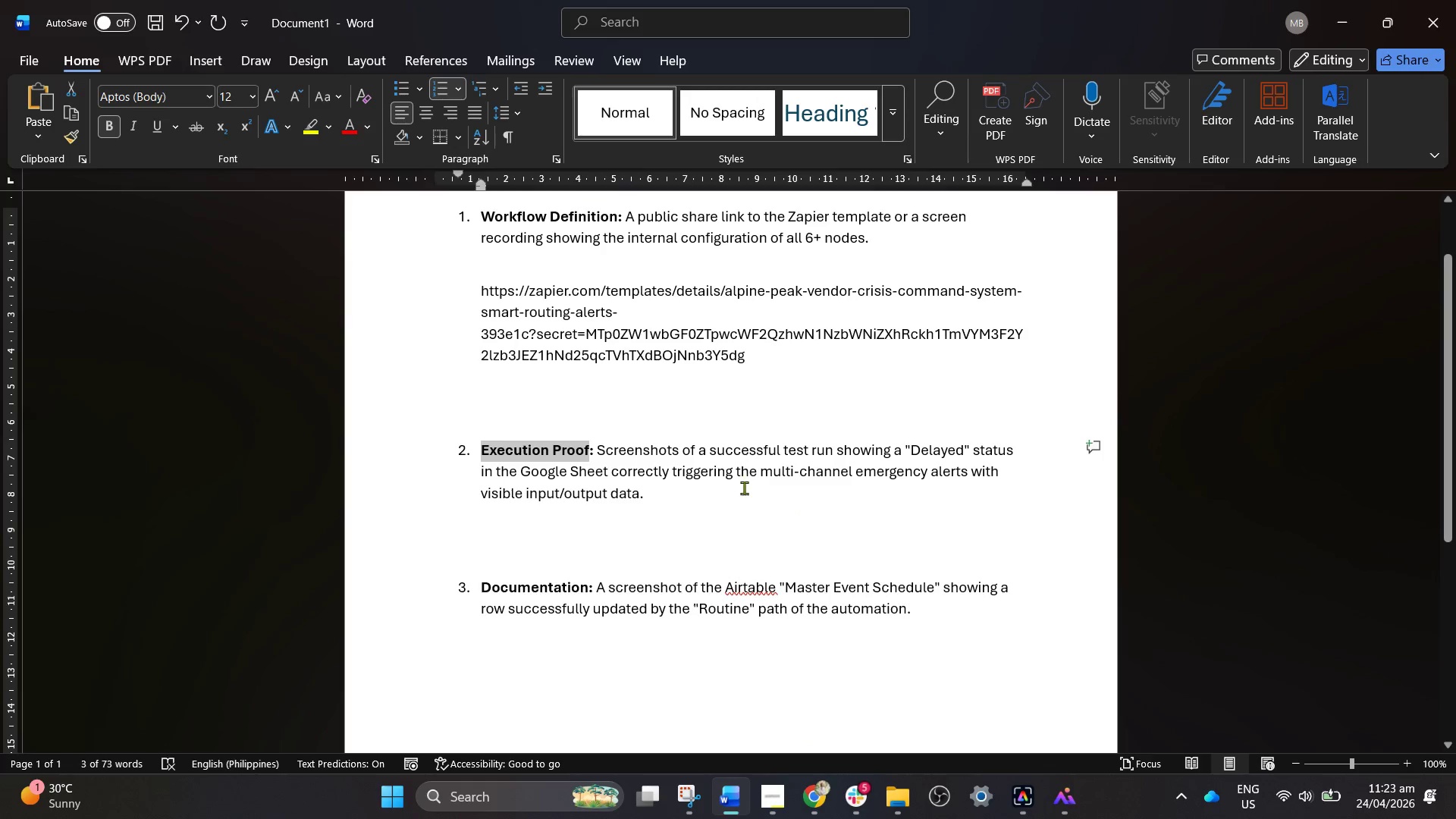 
left_click([815, 803])